 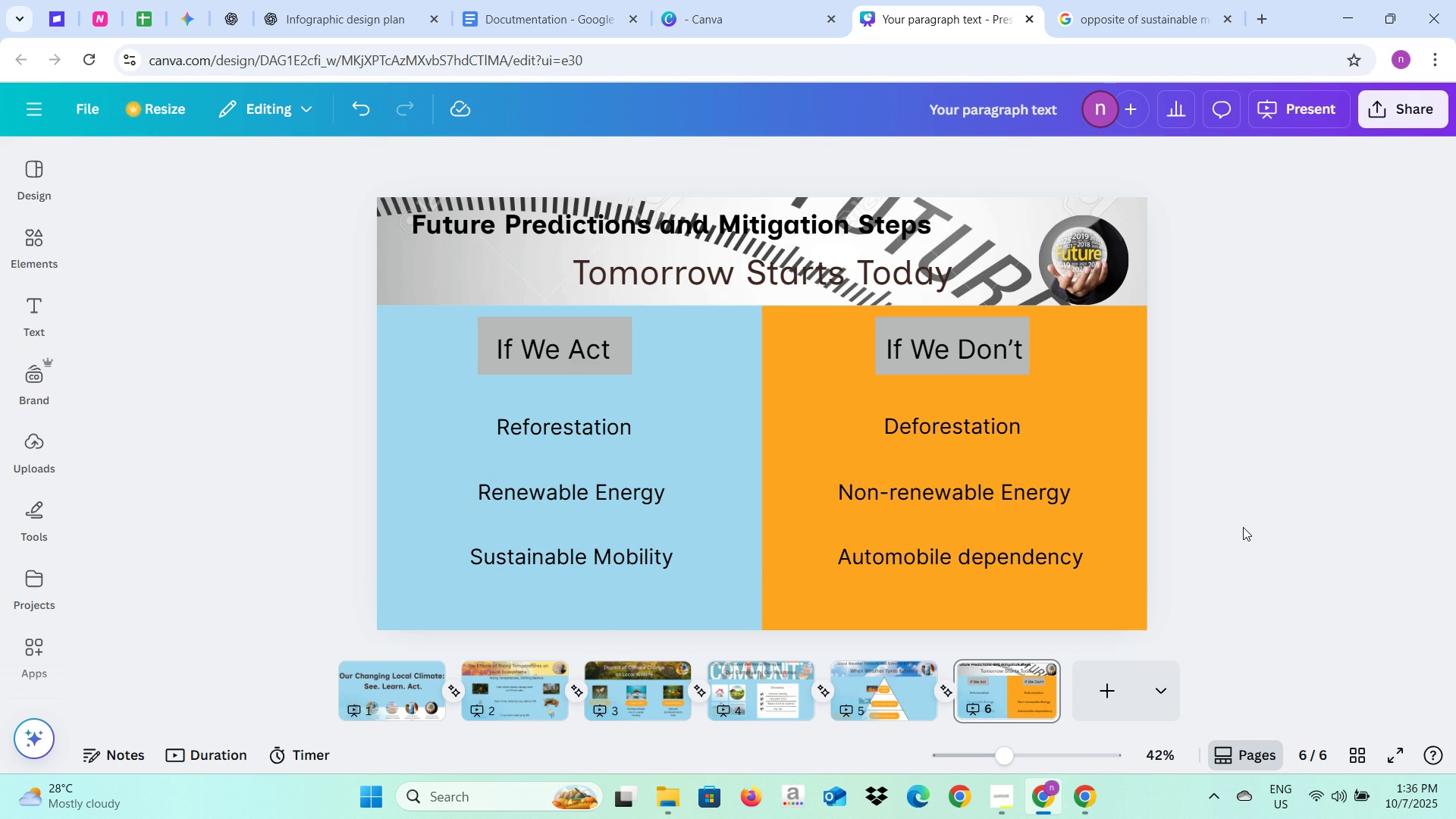 
left_click([544, 427])
 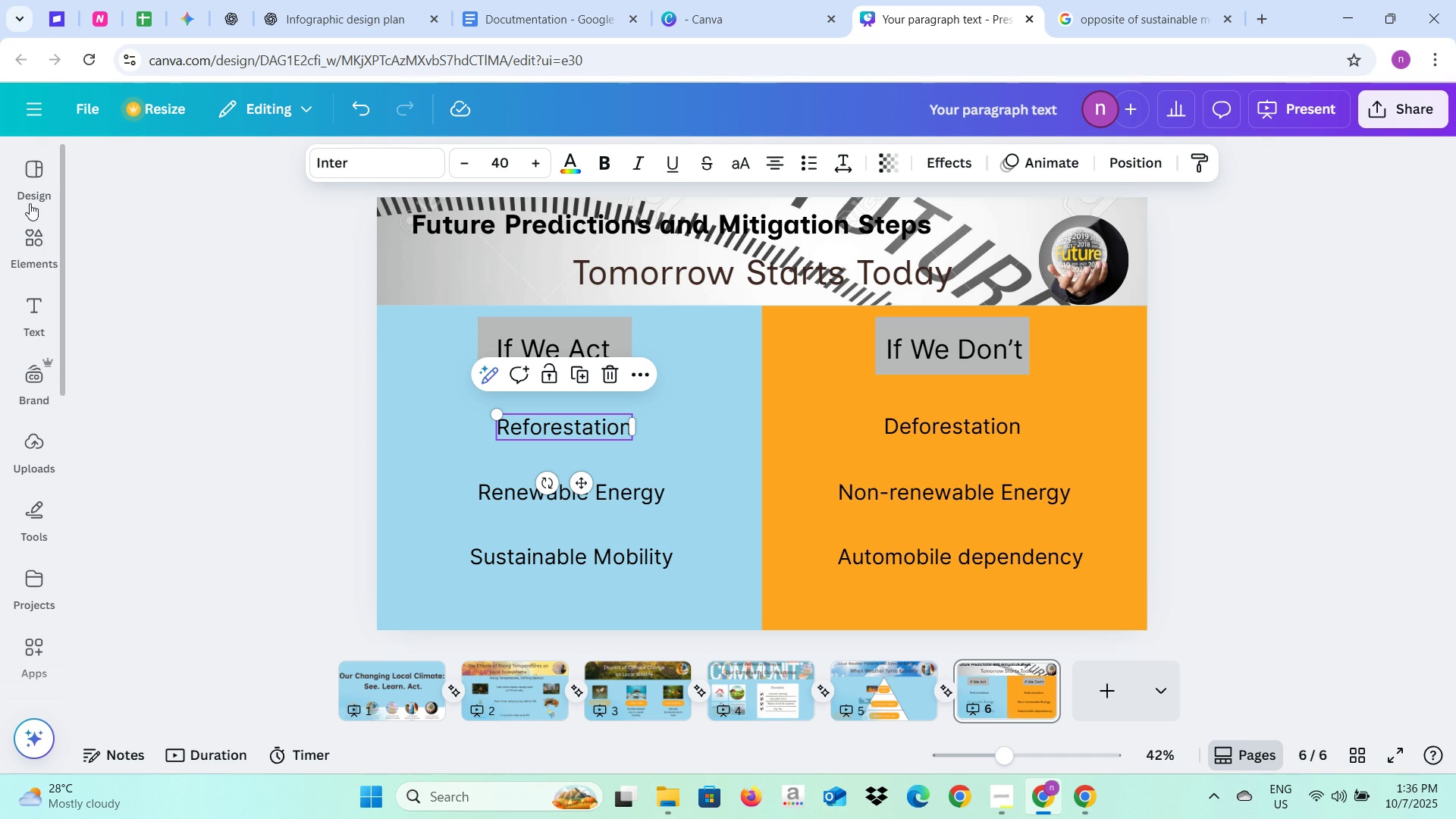 
mouse_move([35, 252])
 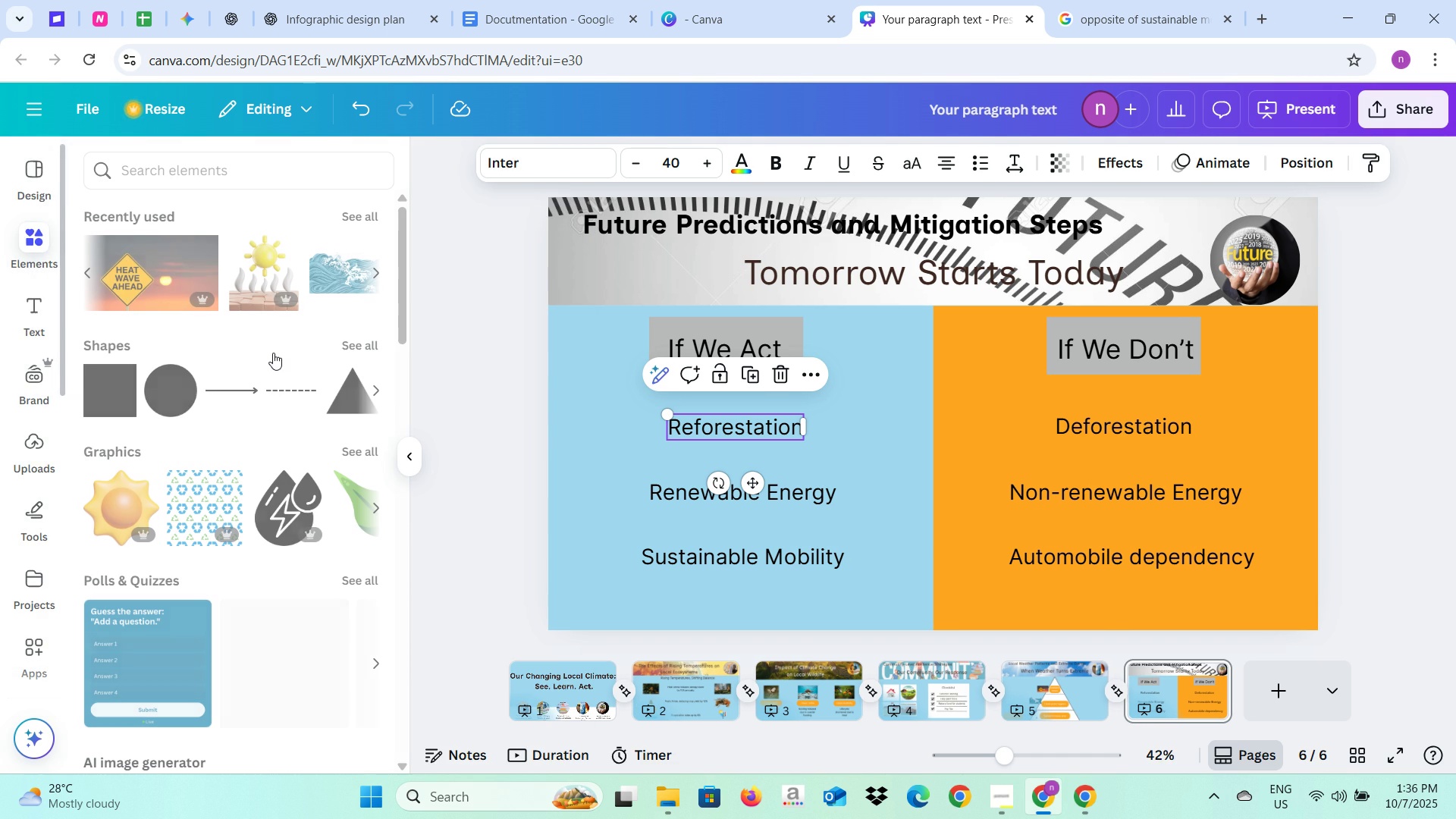 
left_click([379, 388])
 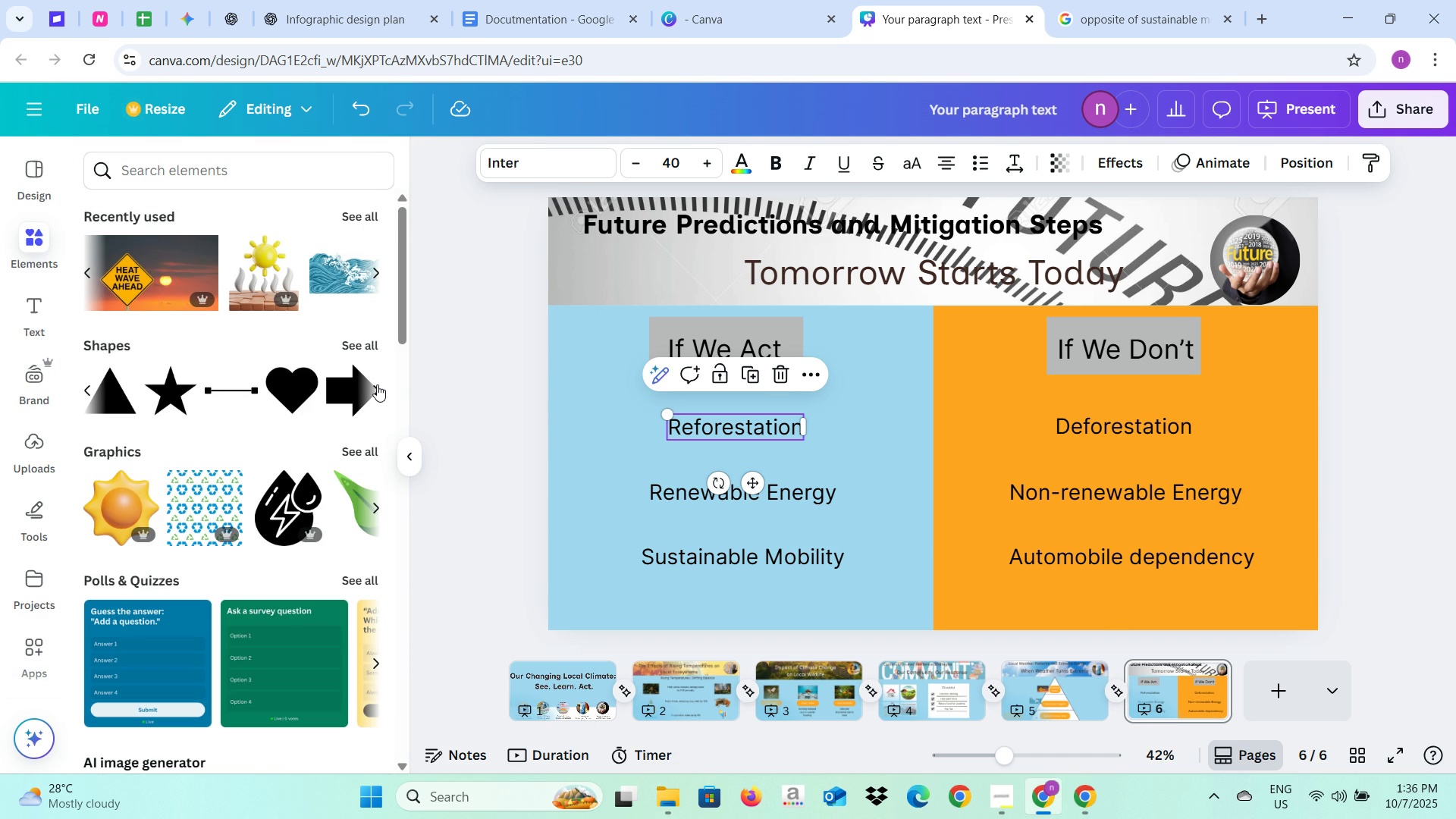 
wait(5.31)
 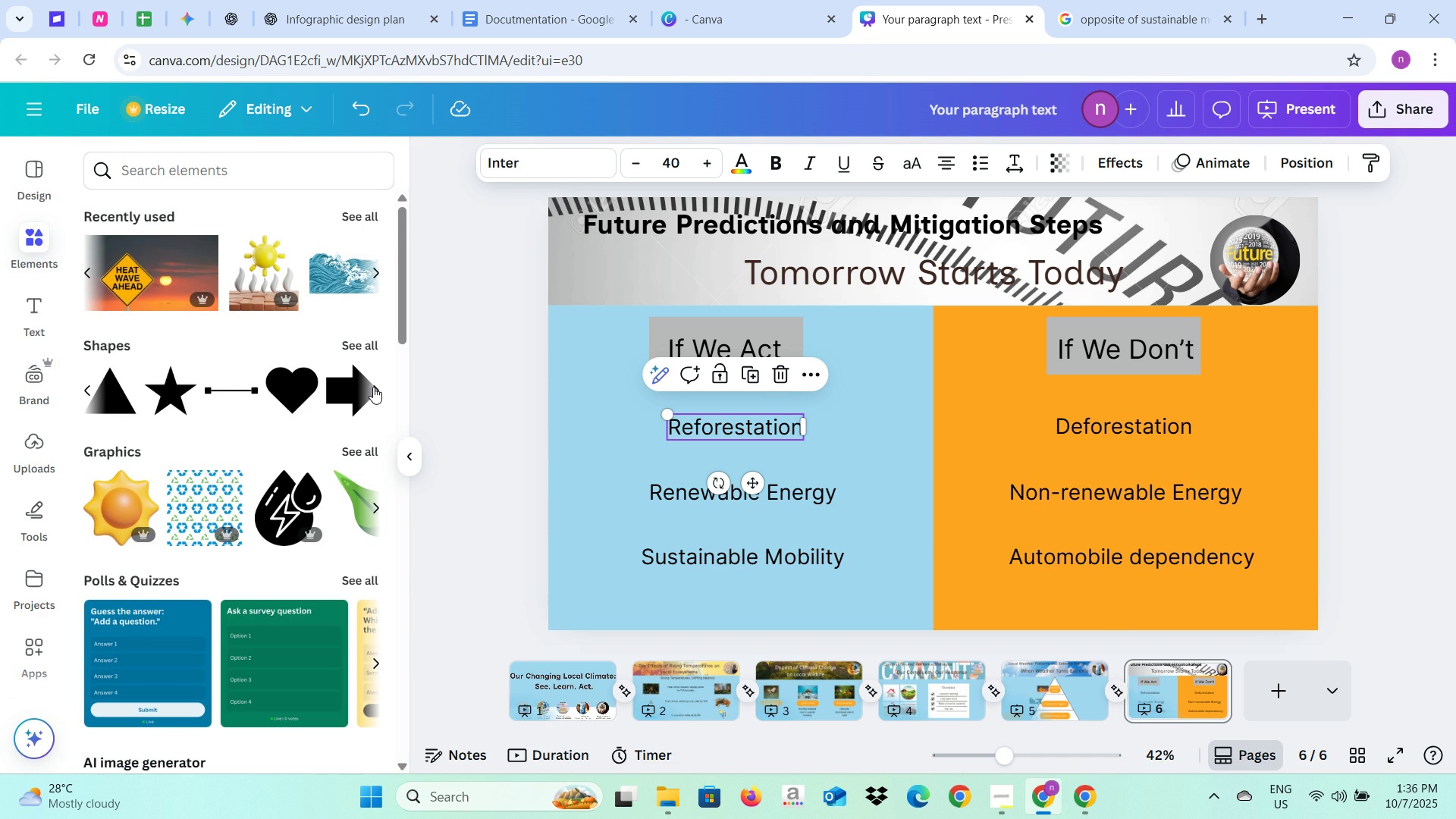 
left_click([381, 389])
 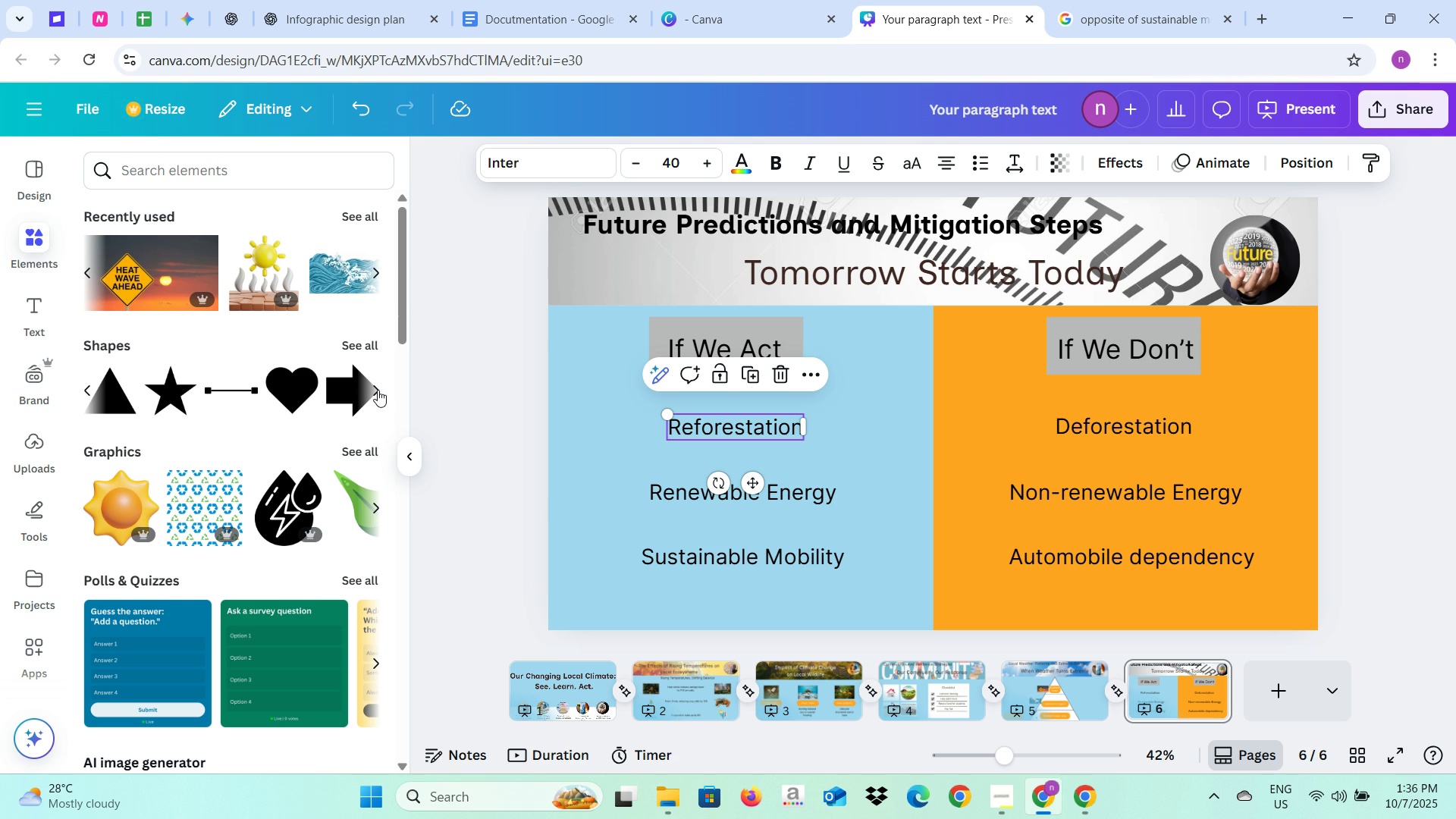 
left_click([378, 390])
 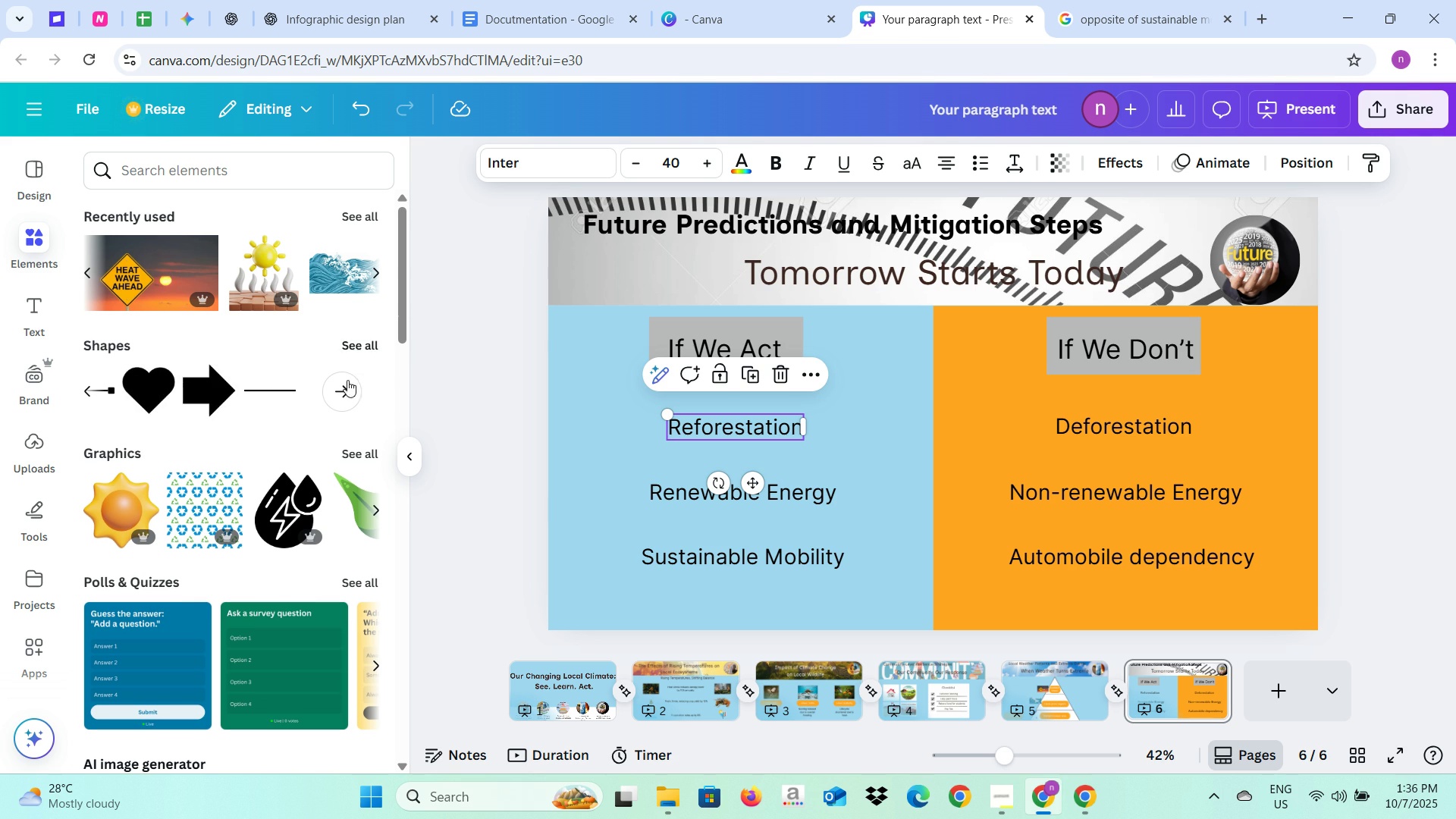 
left_click([347, 385])
 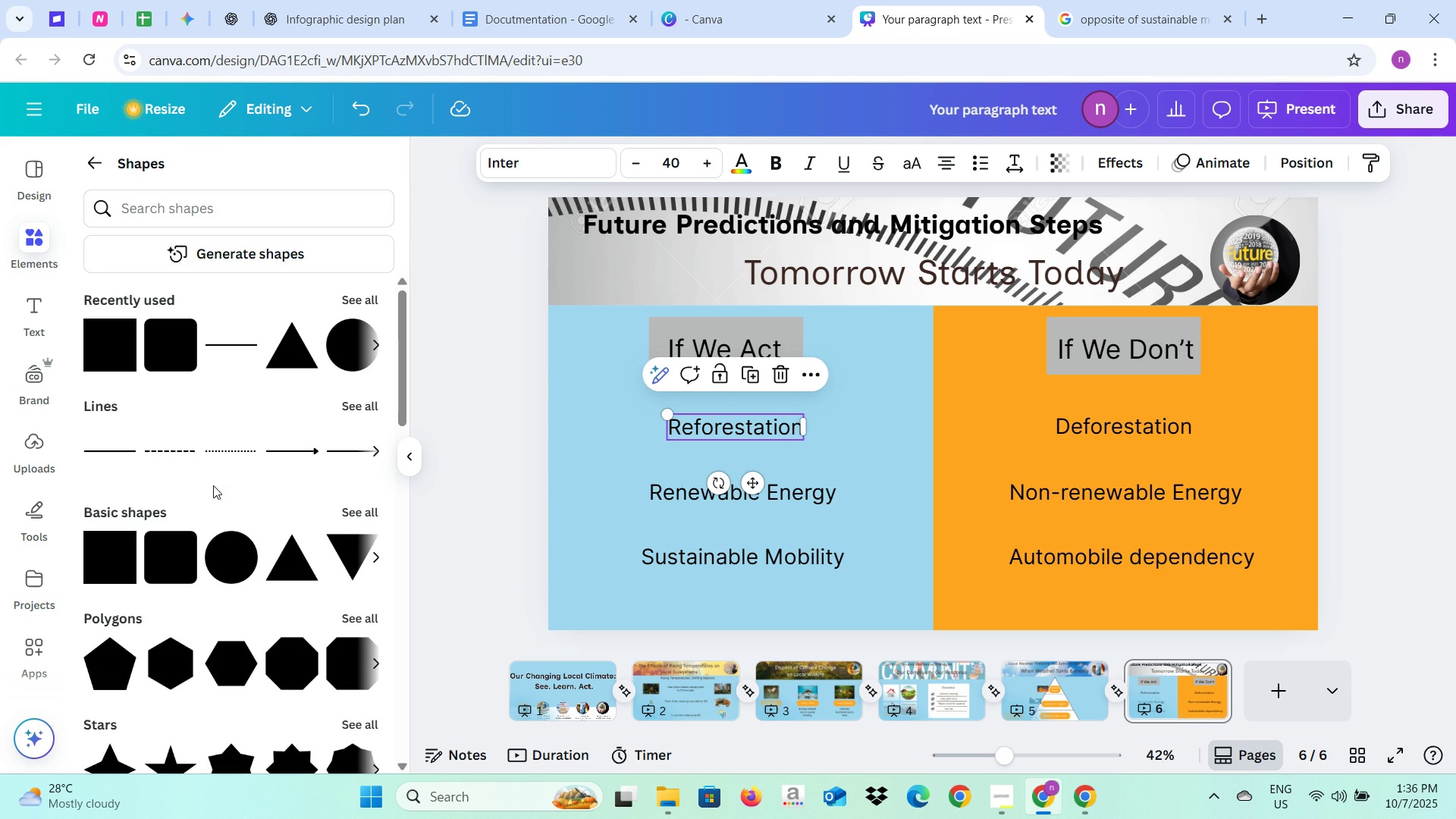 
scroll: coordinate [247, 628], scroll_direction: down, amount: 5.0
 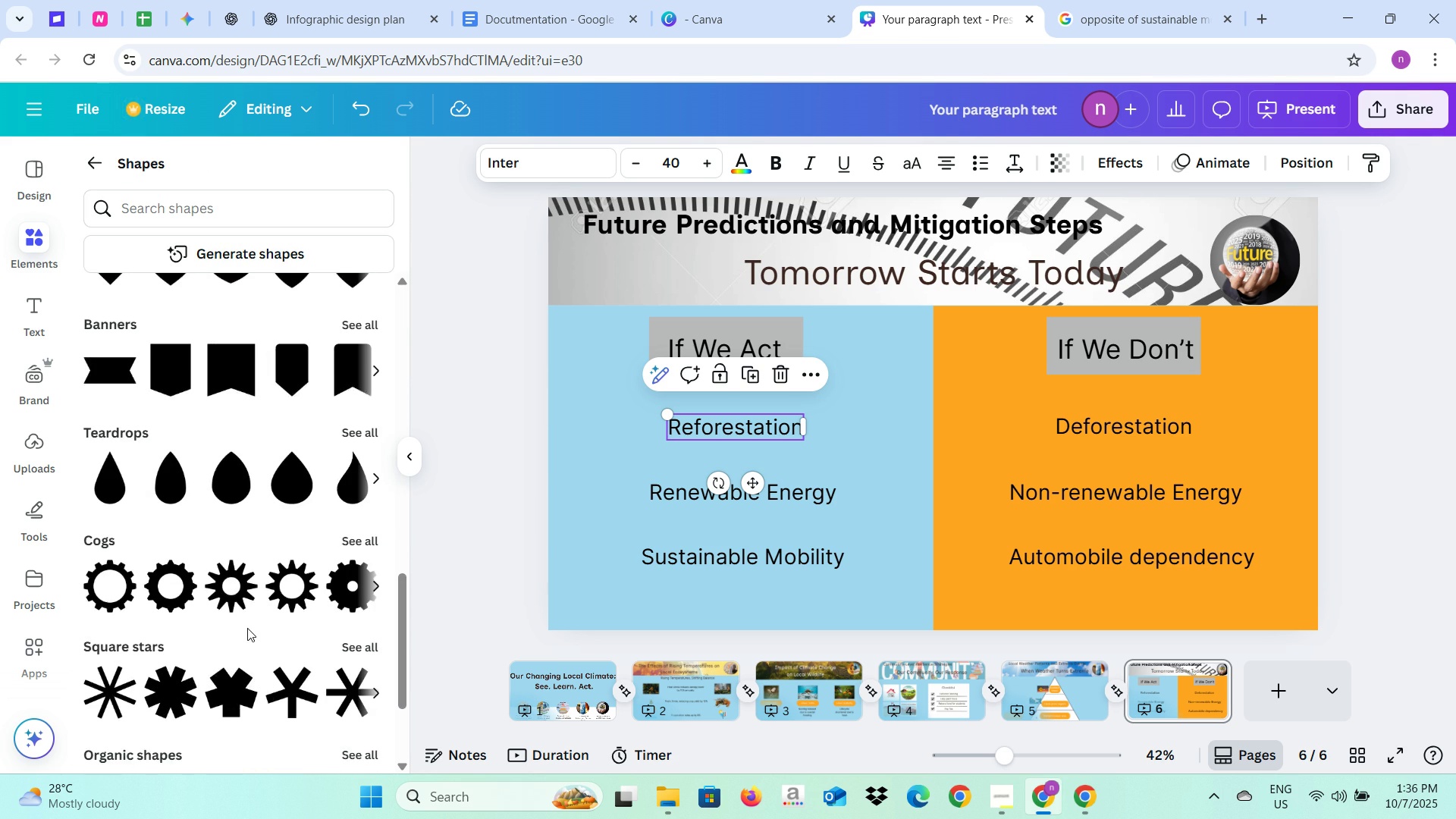 
scroll: coordinate [247, 626], scroll_direction: up, amount: 13.0
 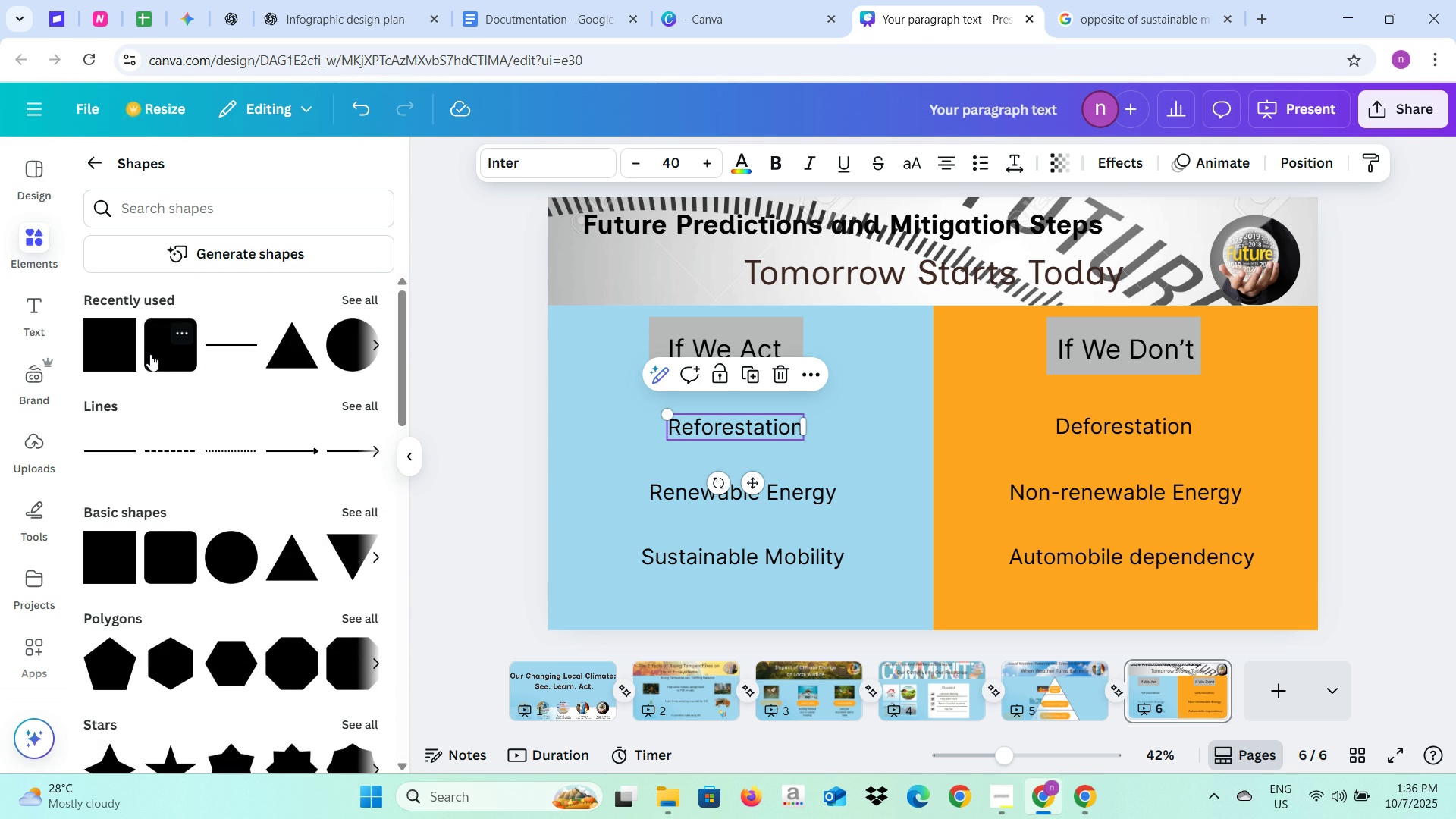 
left_click([151, 353])